 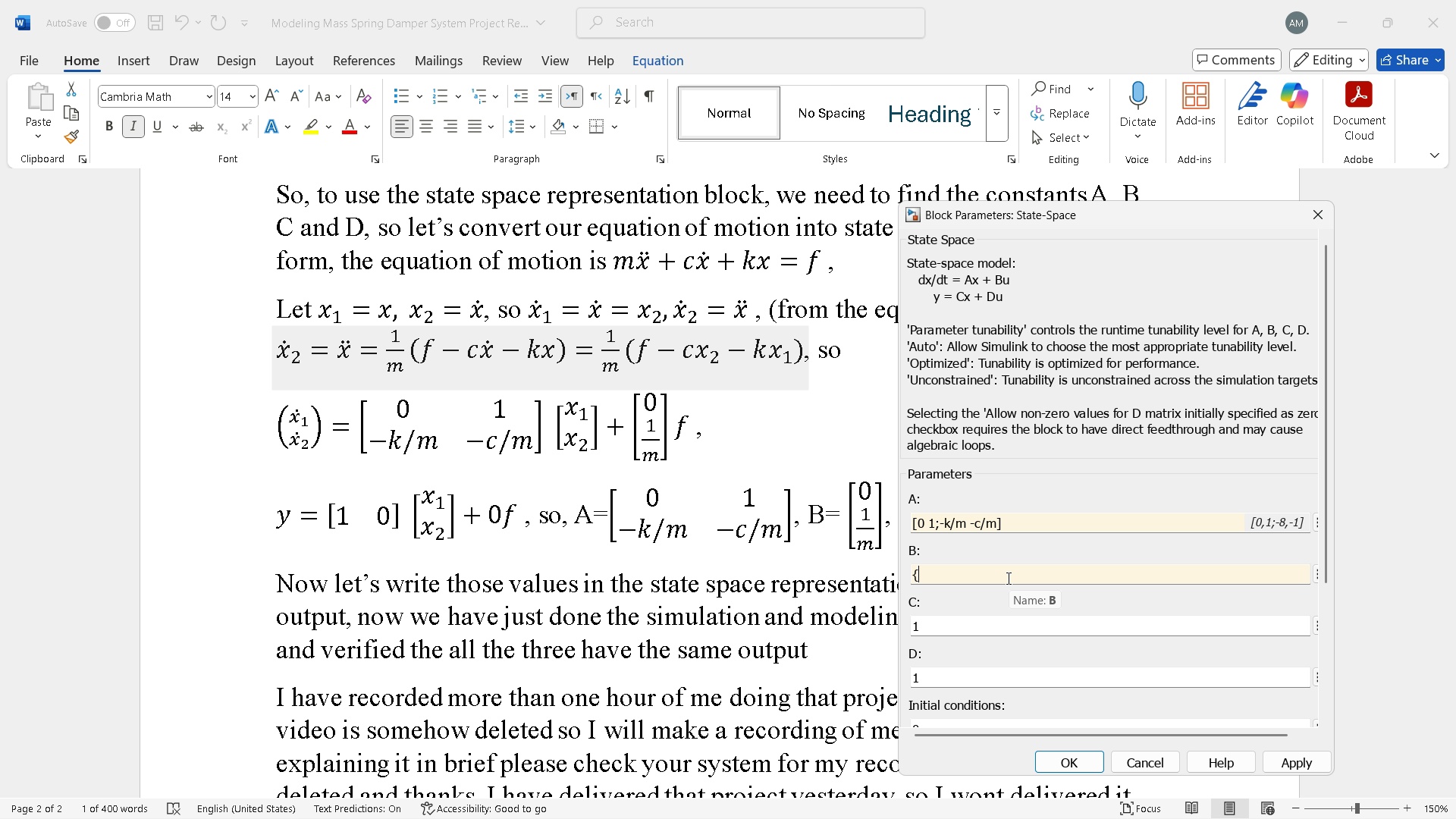 
key(Backspace)
 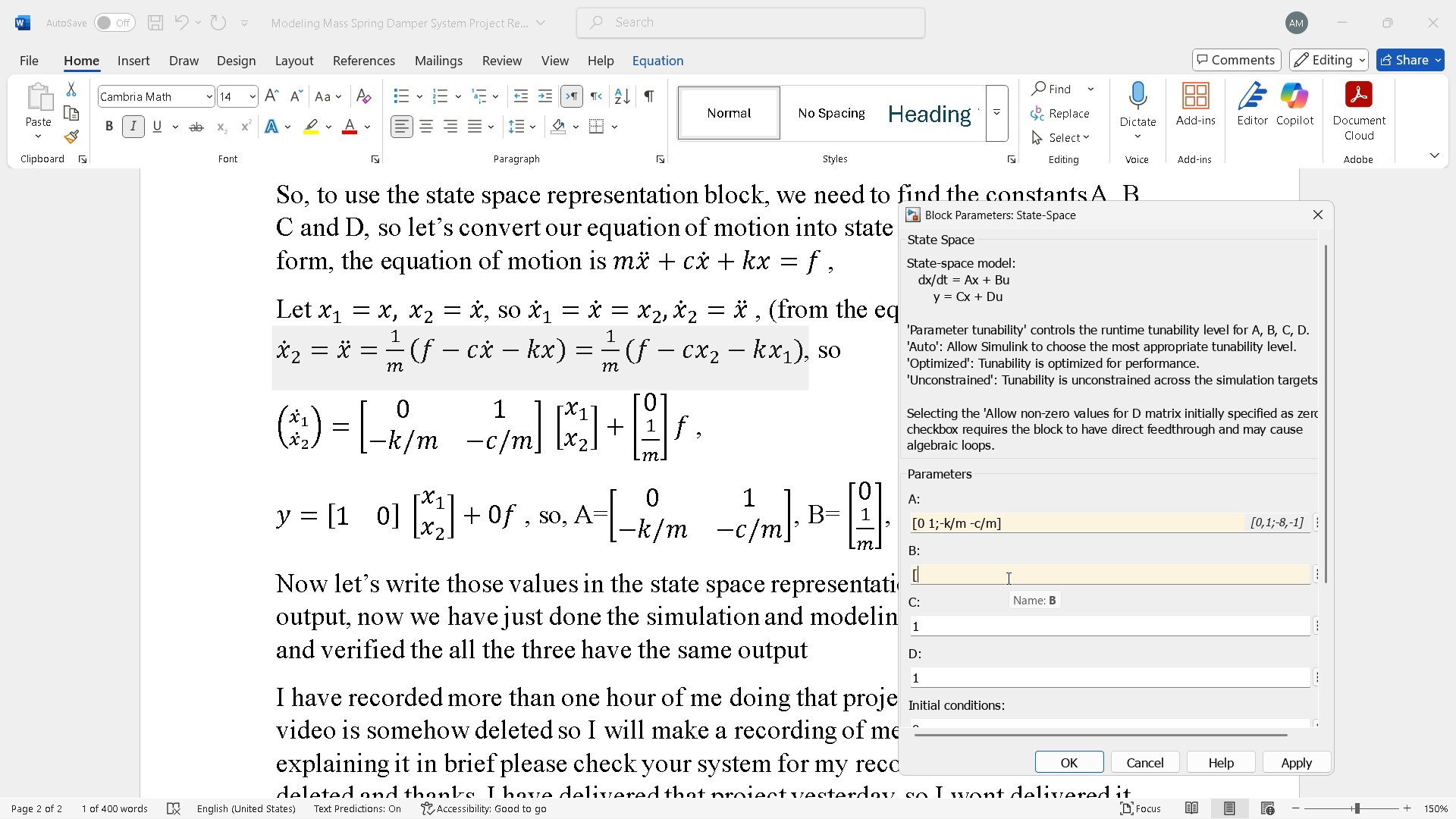 
key(BracketLeft)
 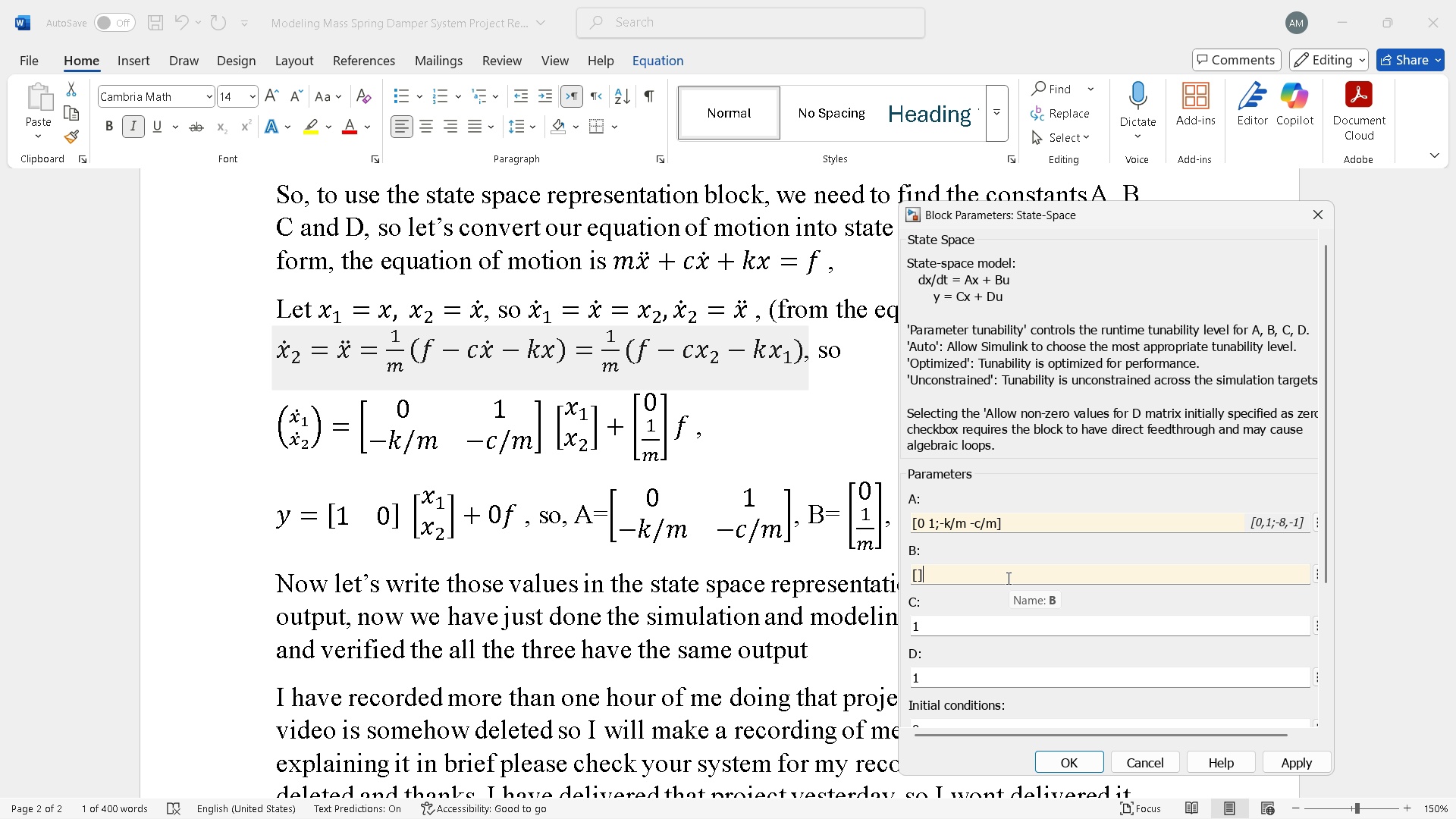 
key(BracketRight)
 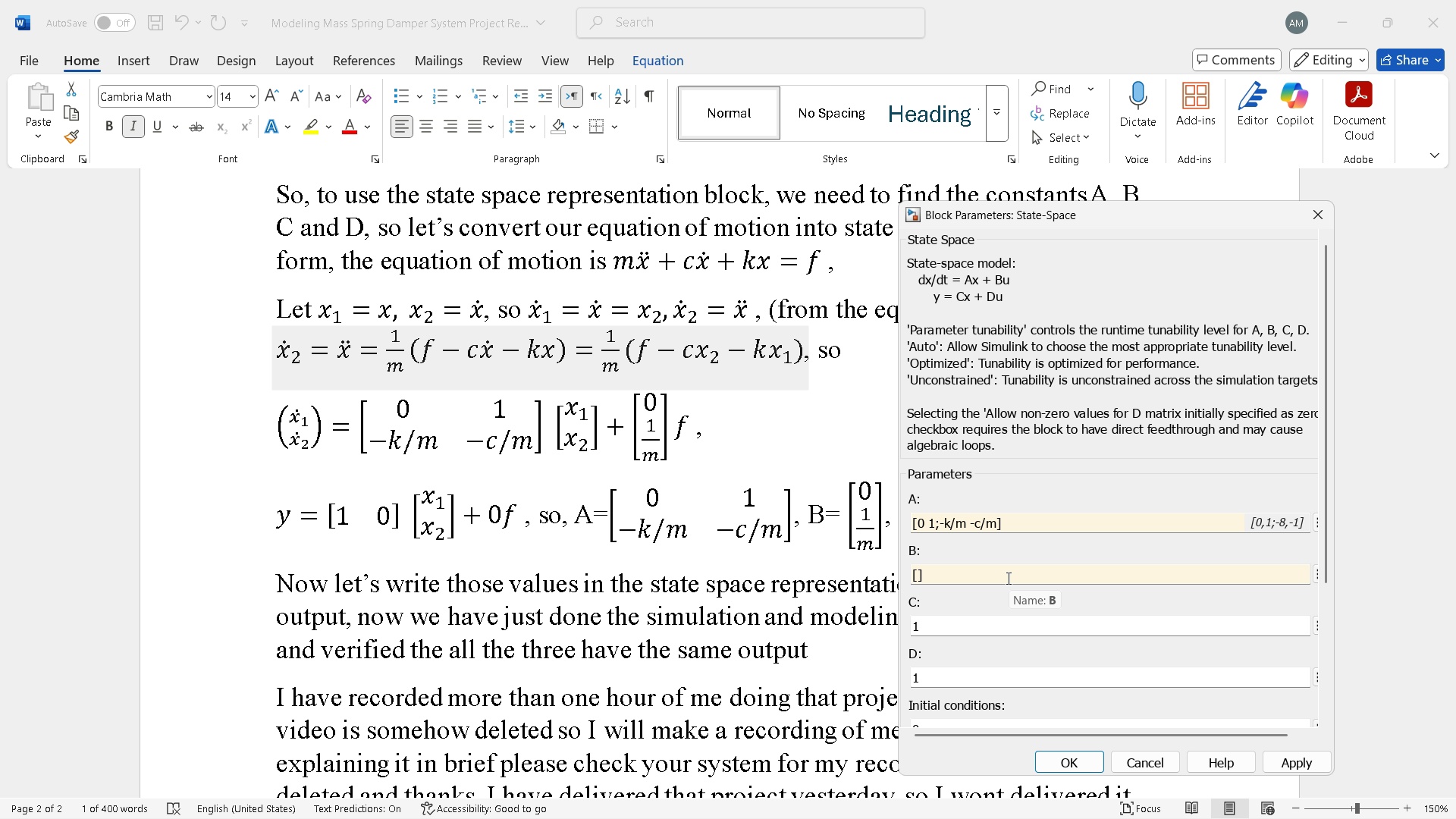 
key(ArrowLeft)
 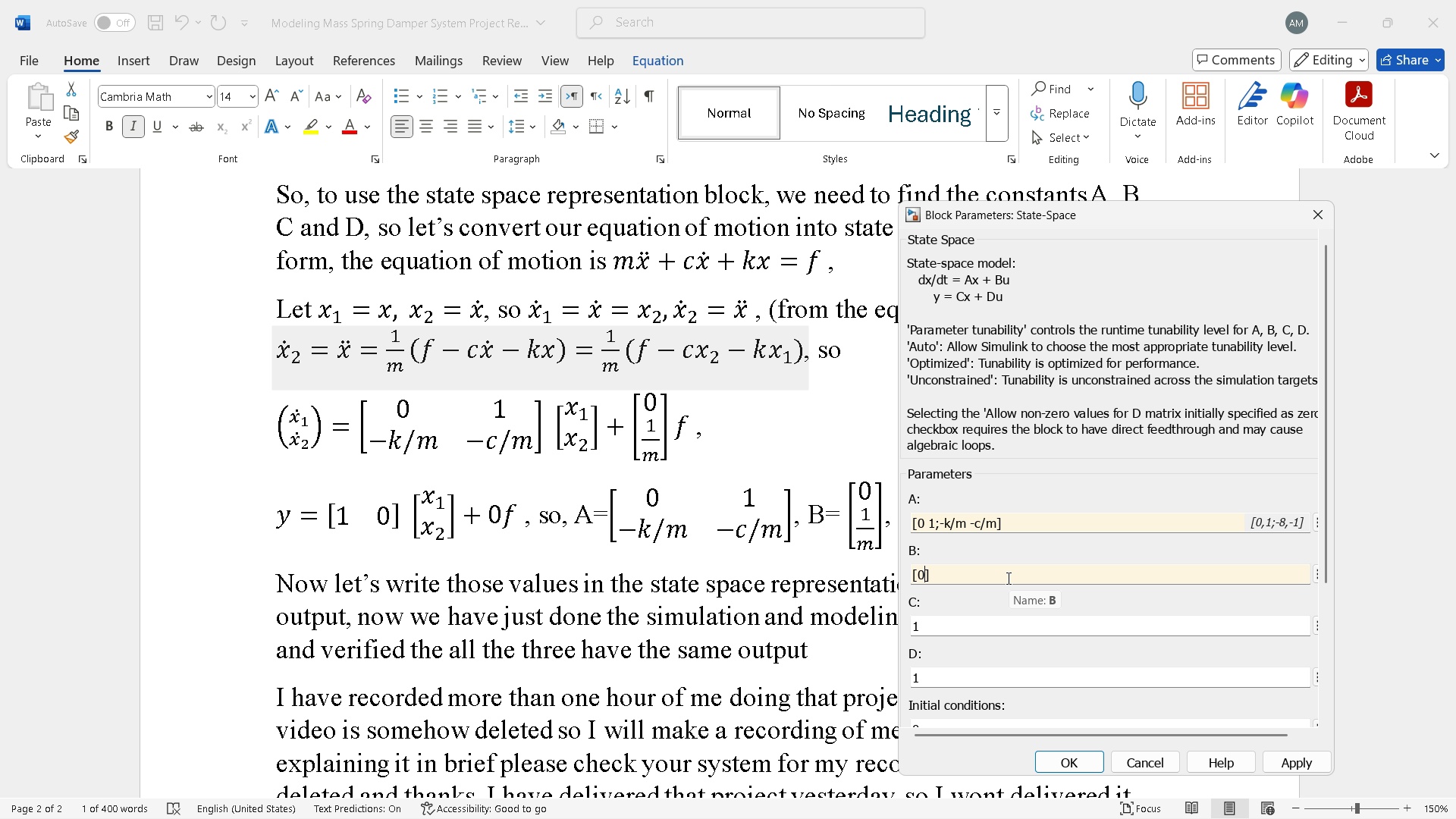 
key(Numpad0)
 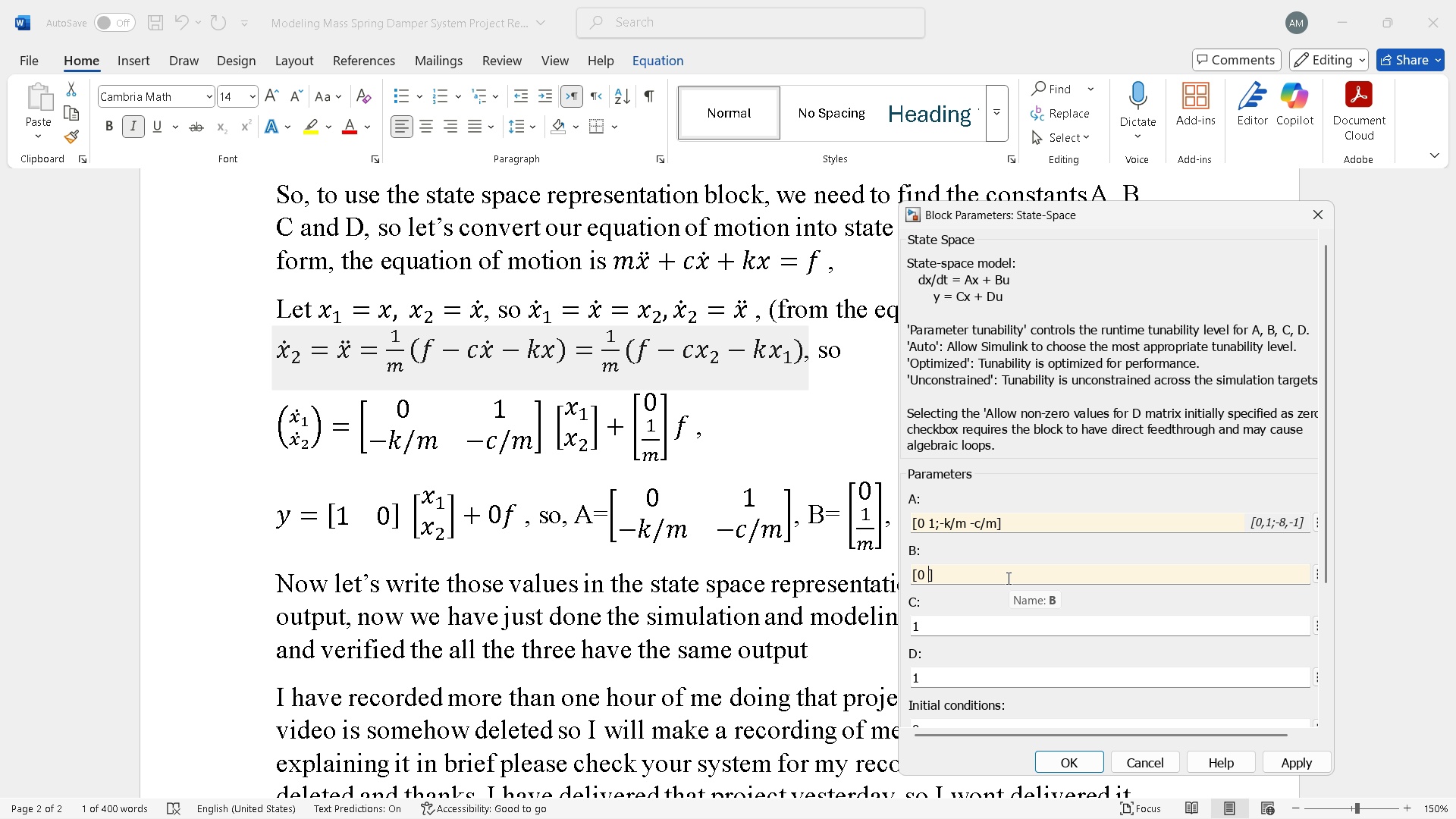 
key(Space)
 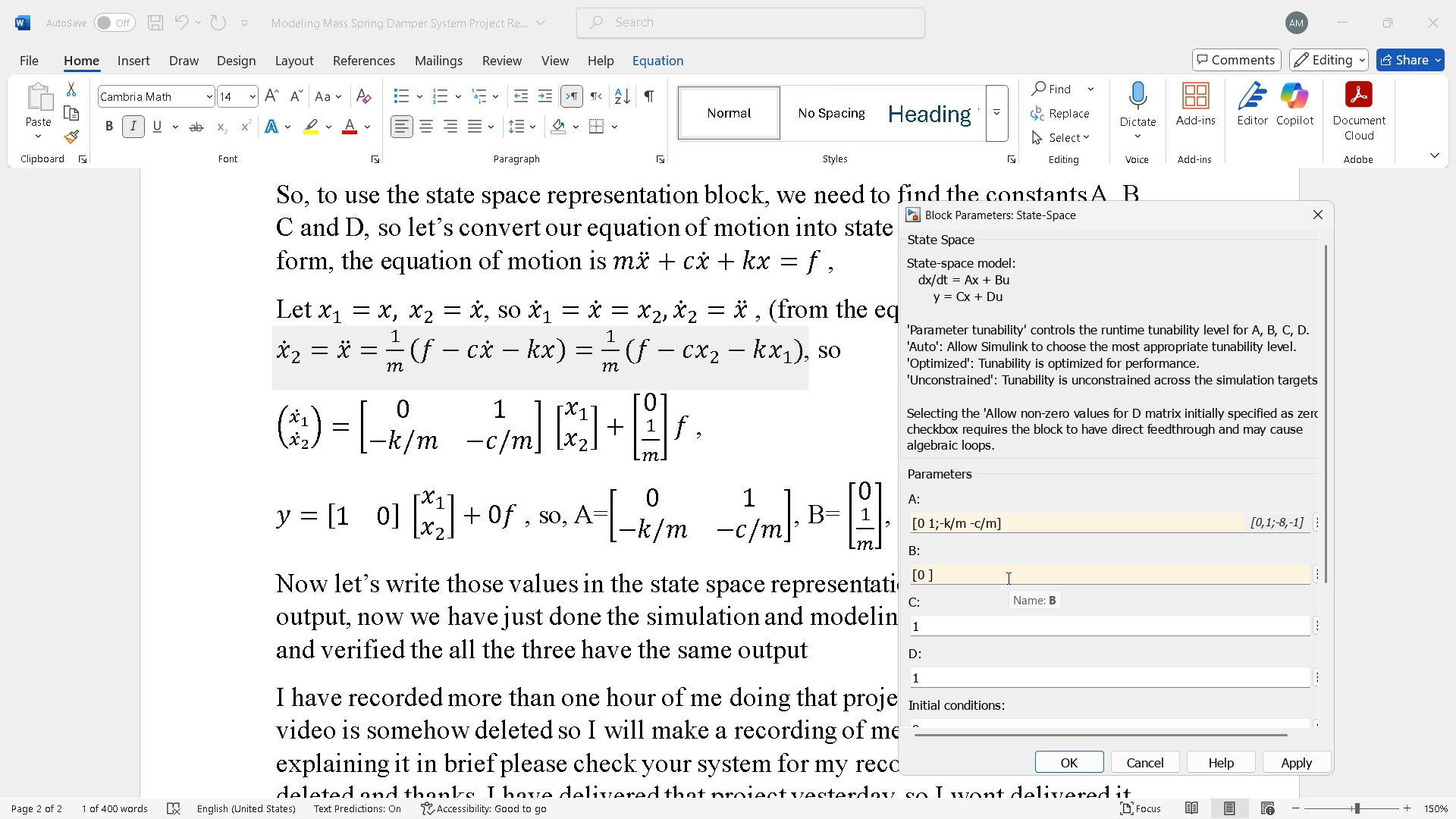 
key(Numpad1)
 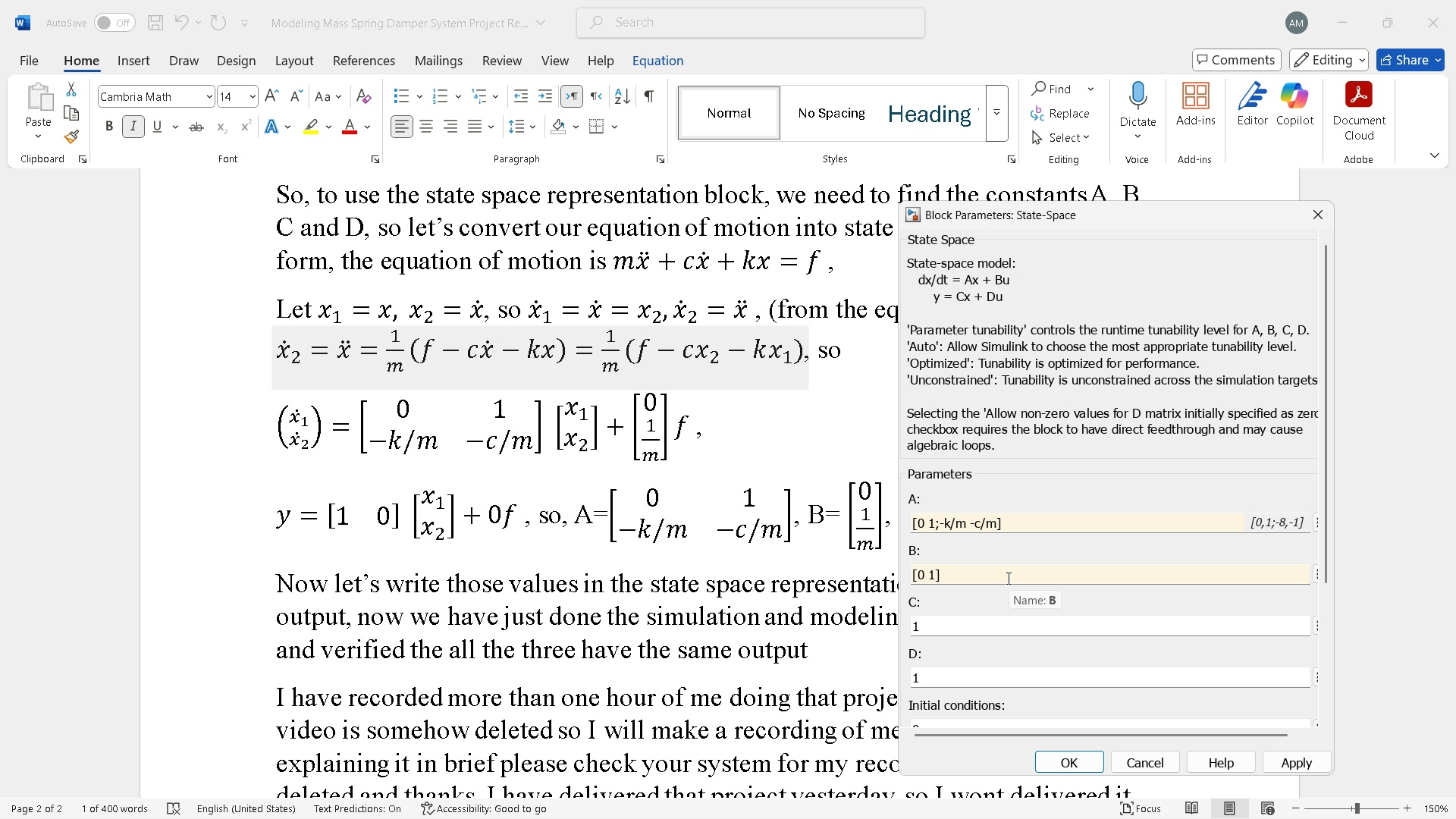 
key(NumpadDivide)
 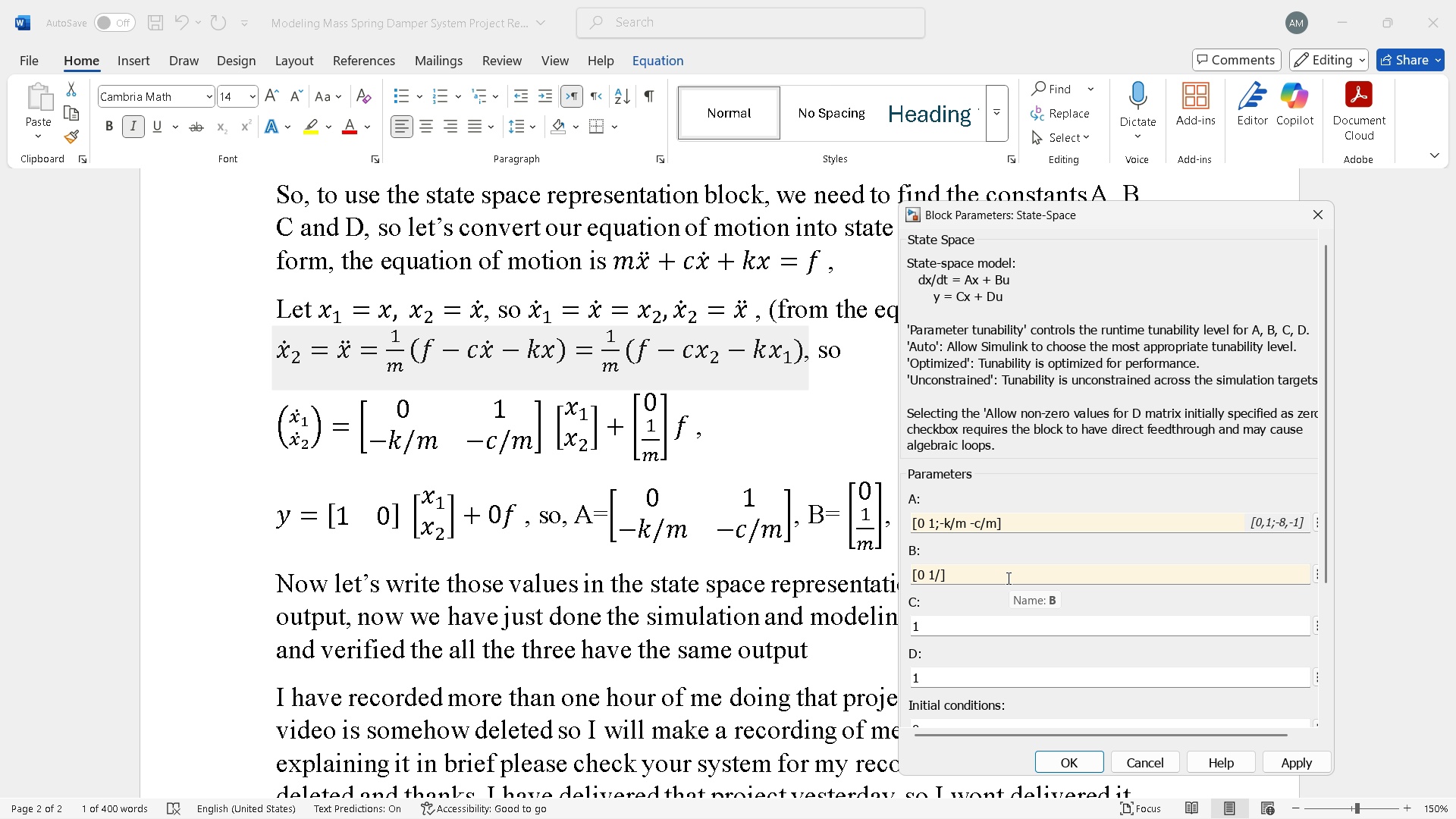 
key(M)